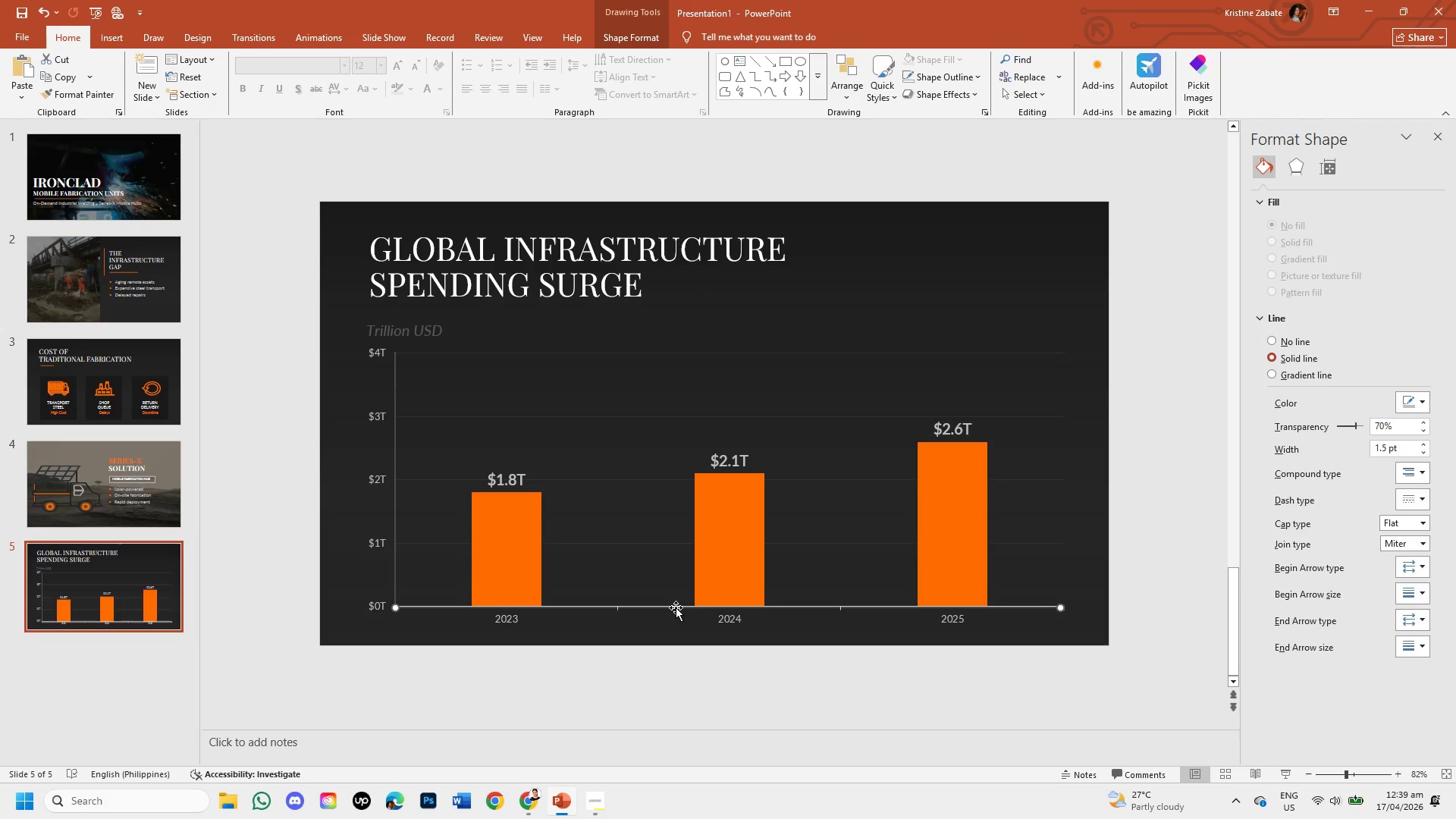 
left_click([676, 607])
 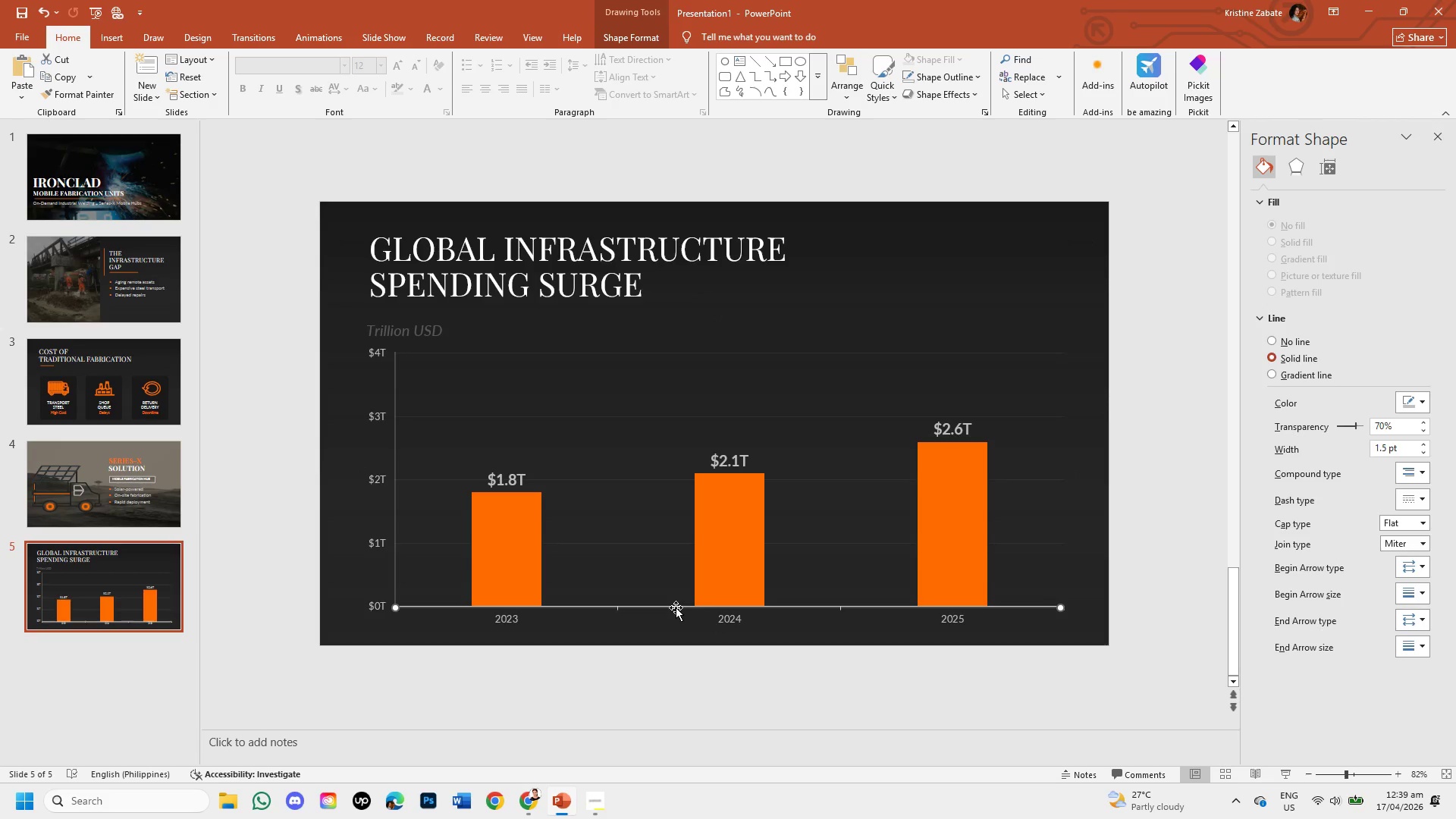 
key(Backspace)
 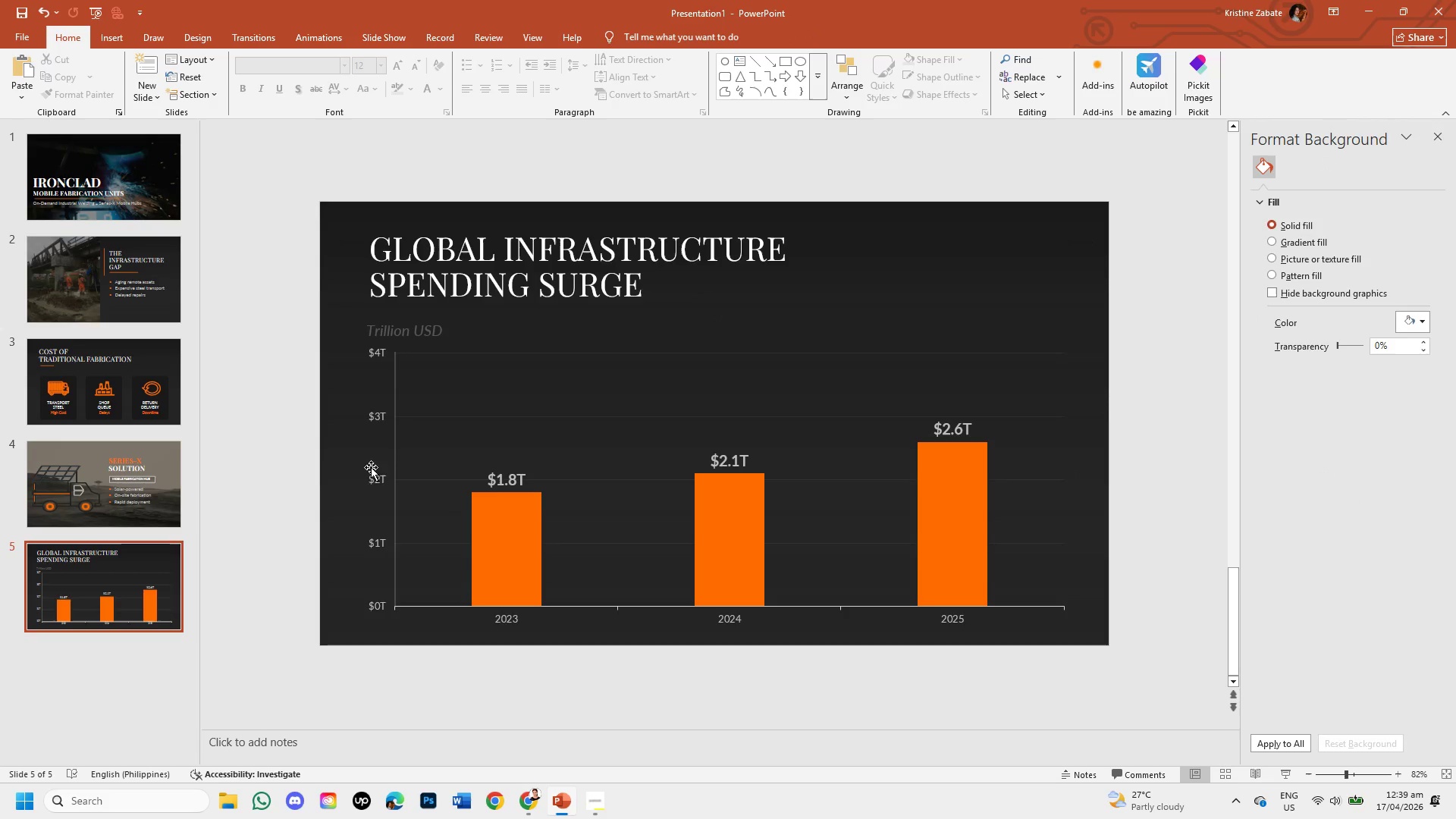 
left_click([395, 459])
 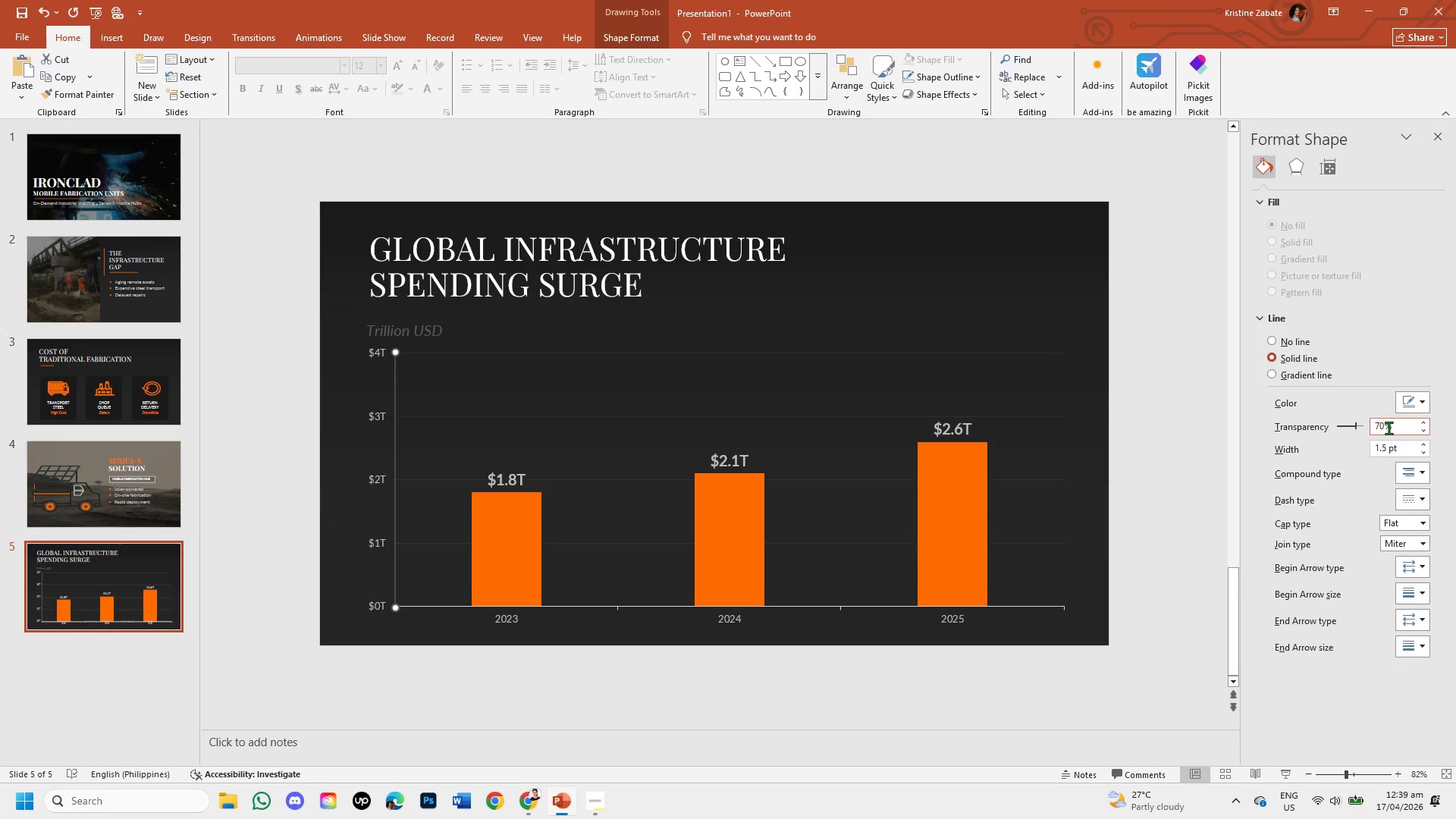 
left_click([1384, 425])
 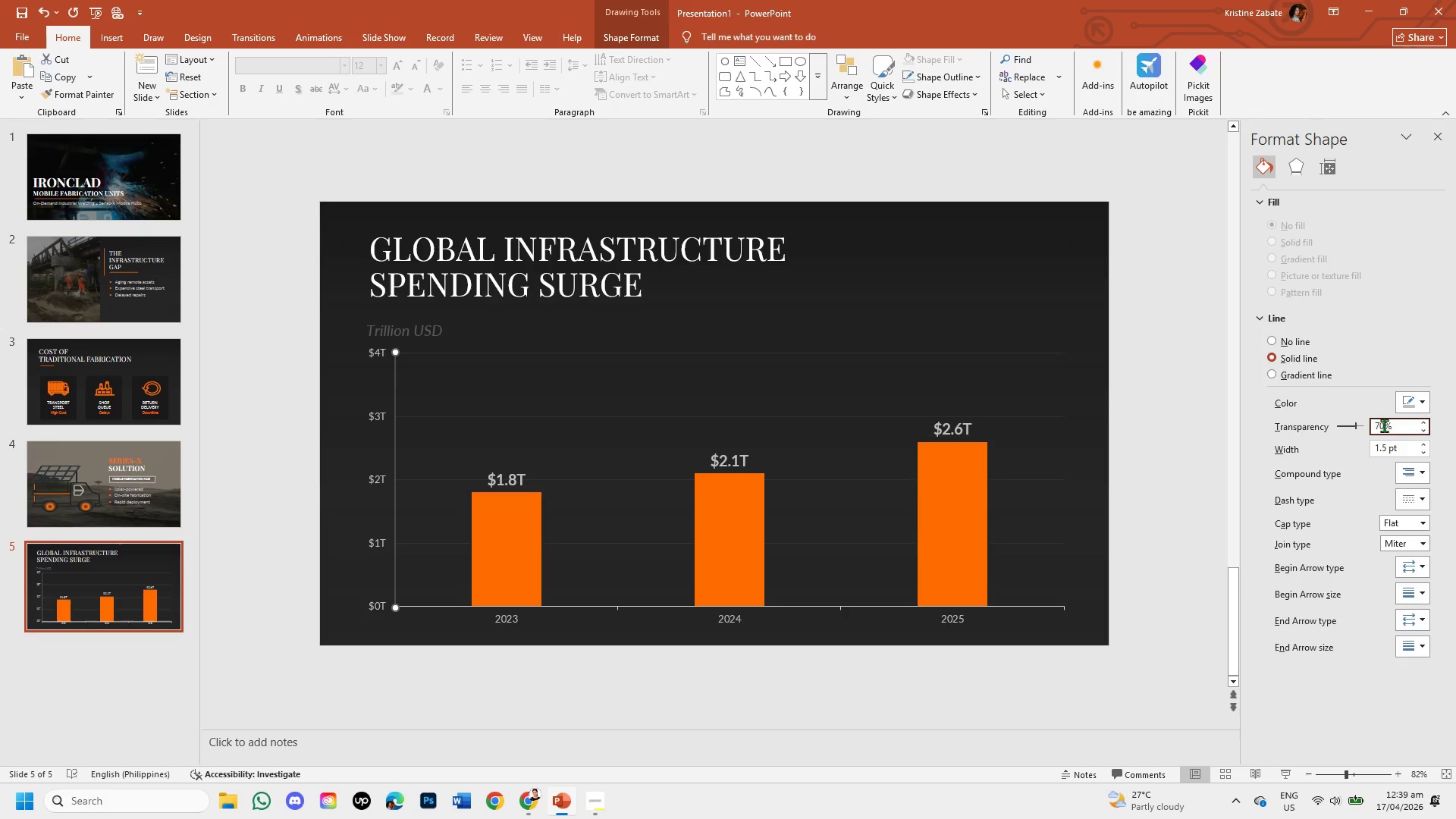 
key(Backspace)
 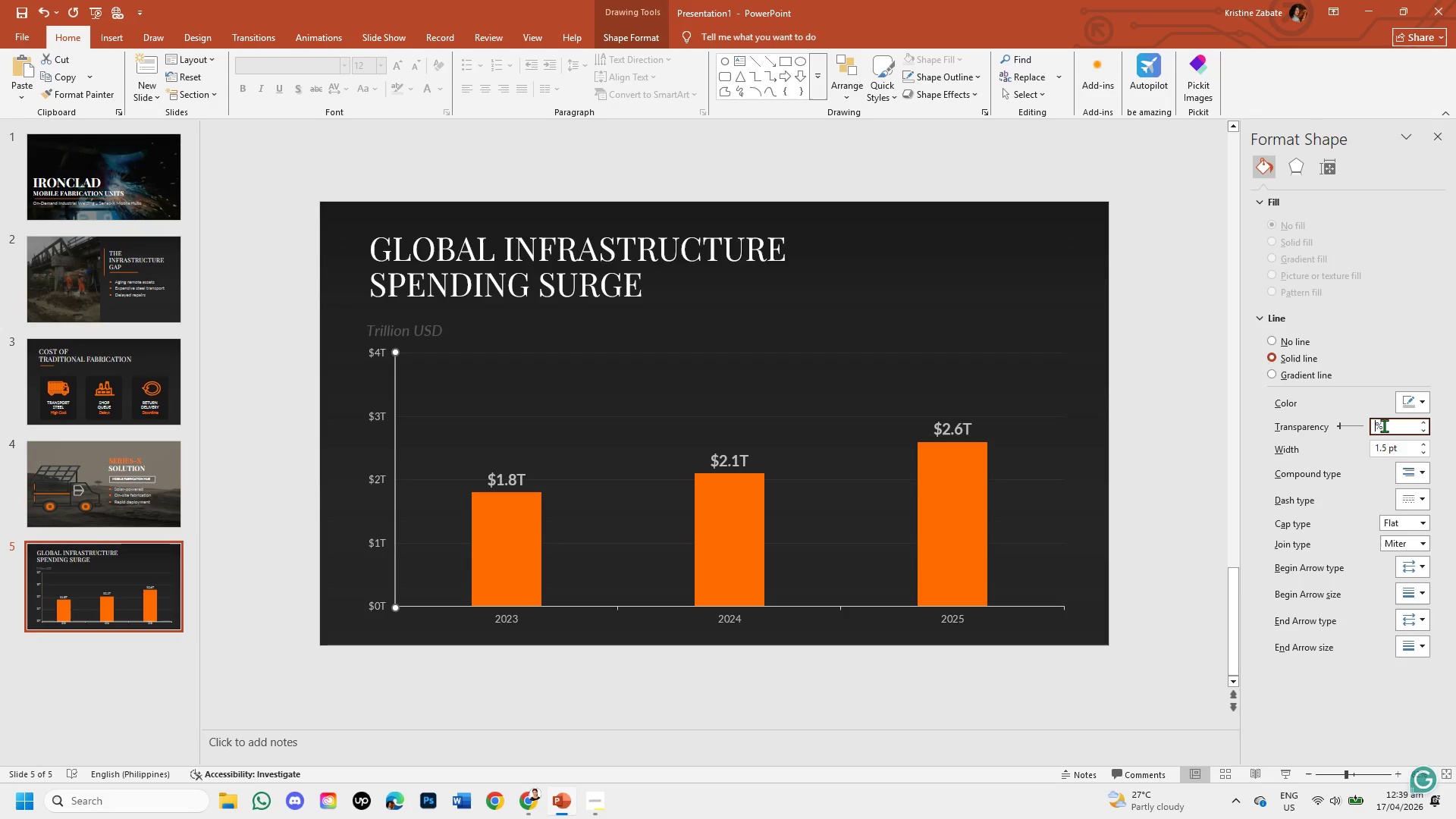 
key(Backspace)
 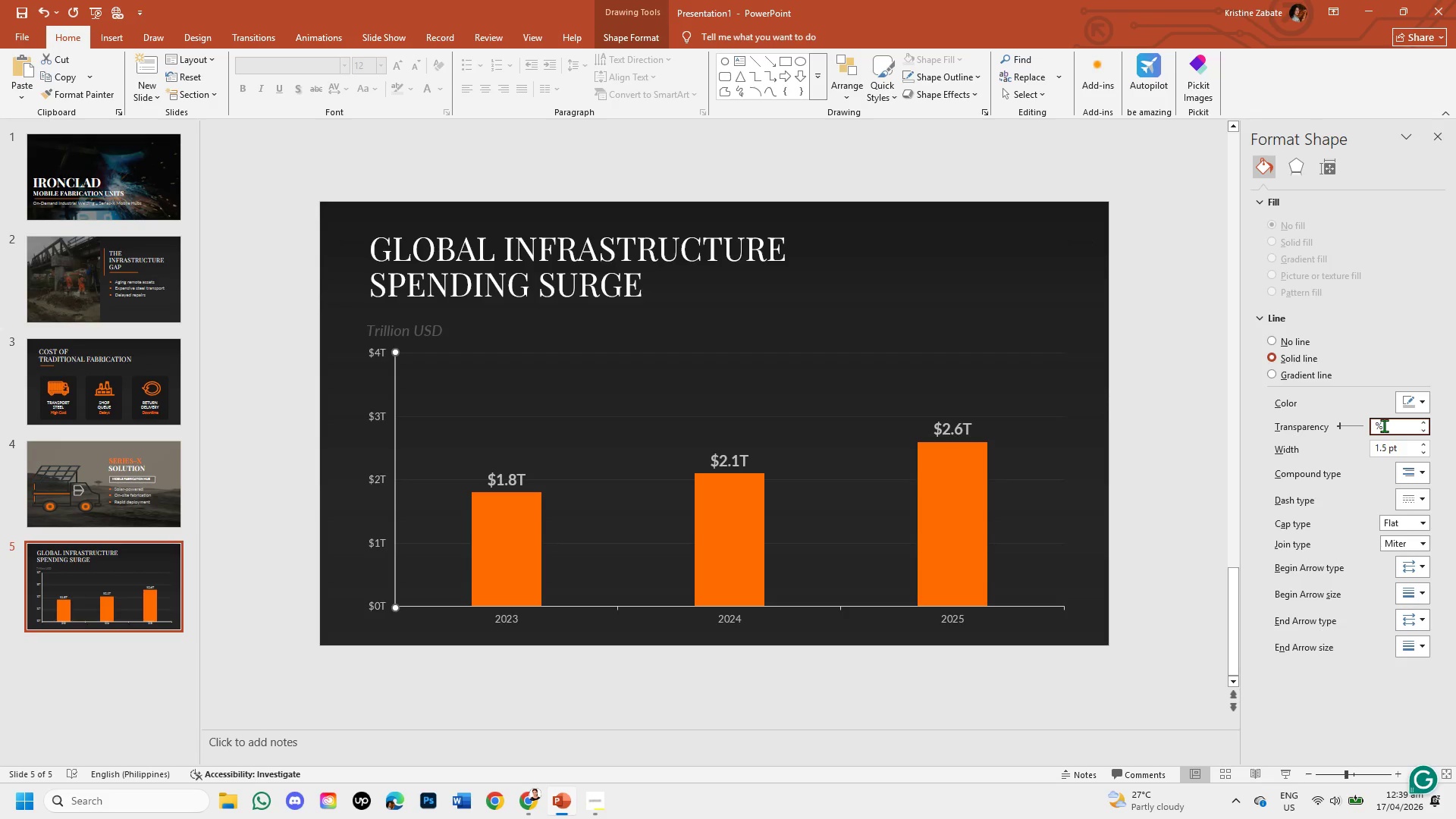 
key(Numpad8)
 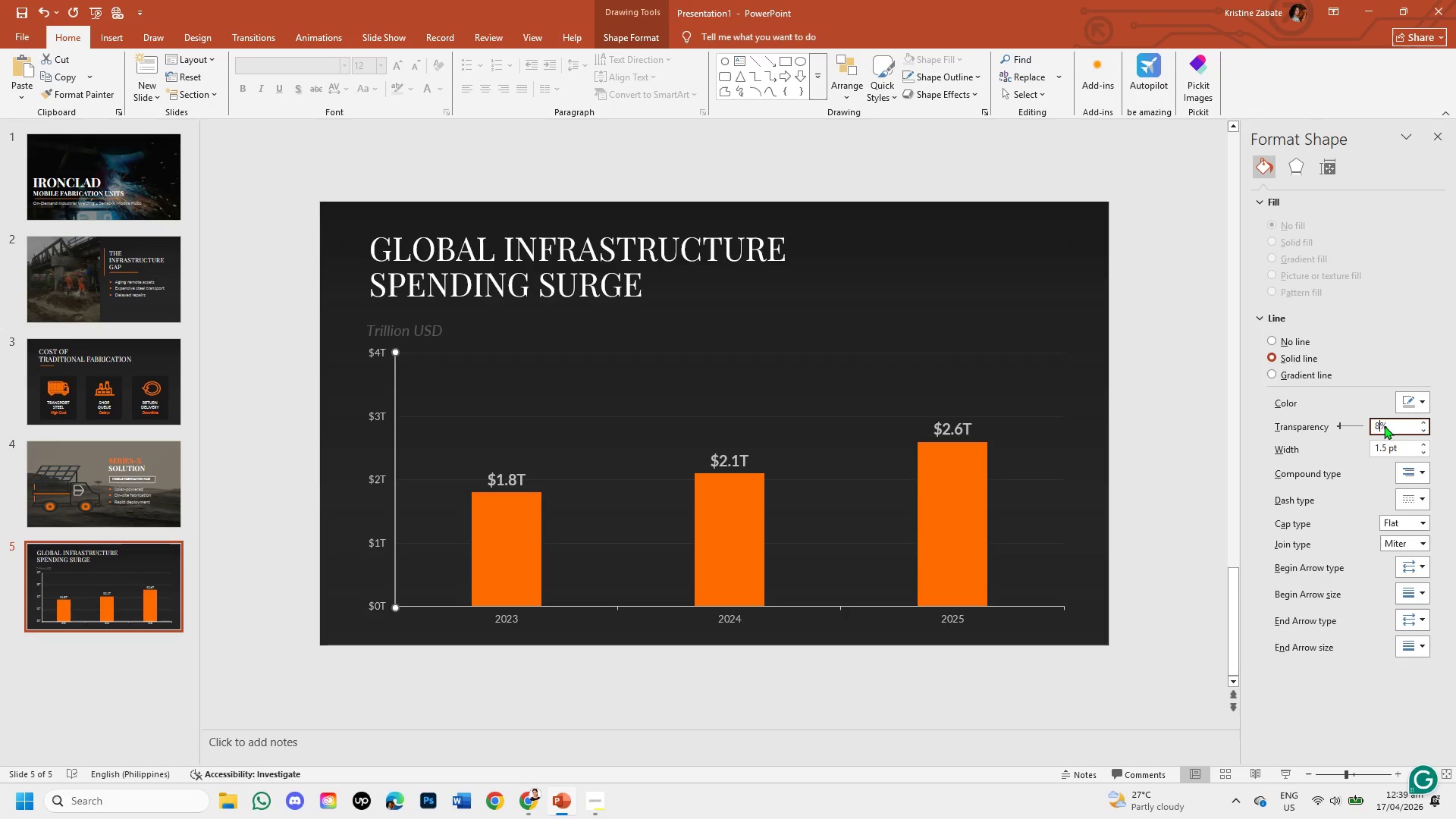 
key(Numpad0)
 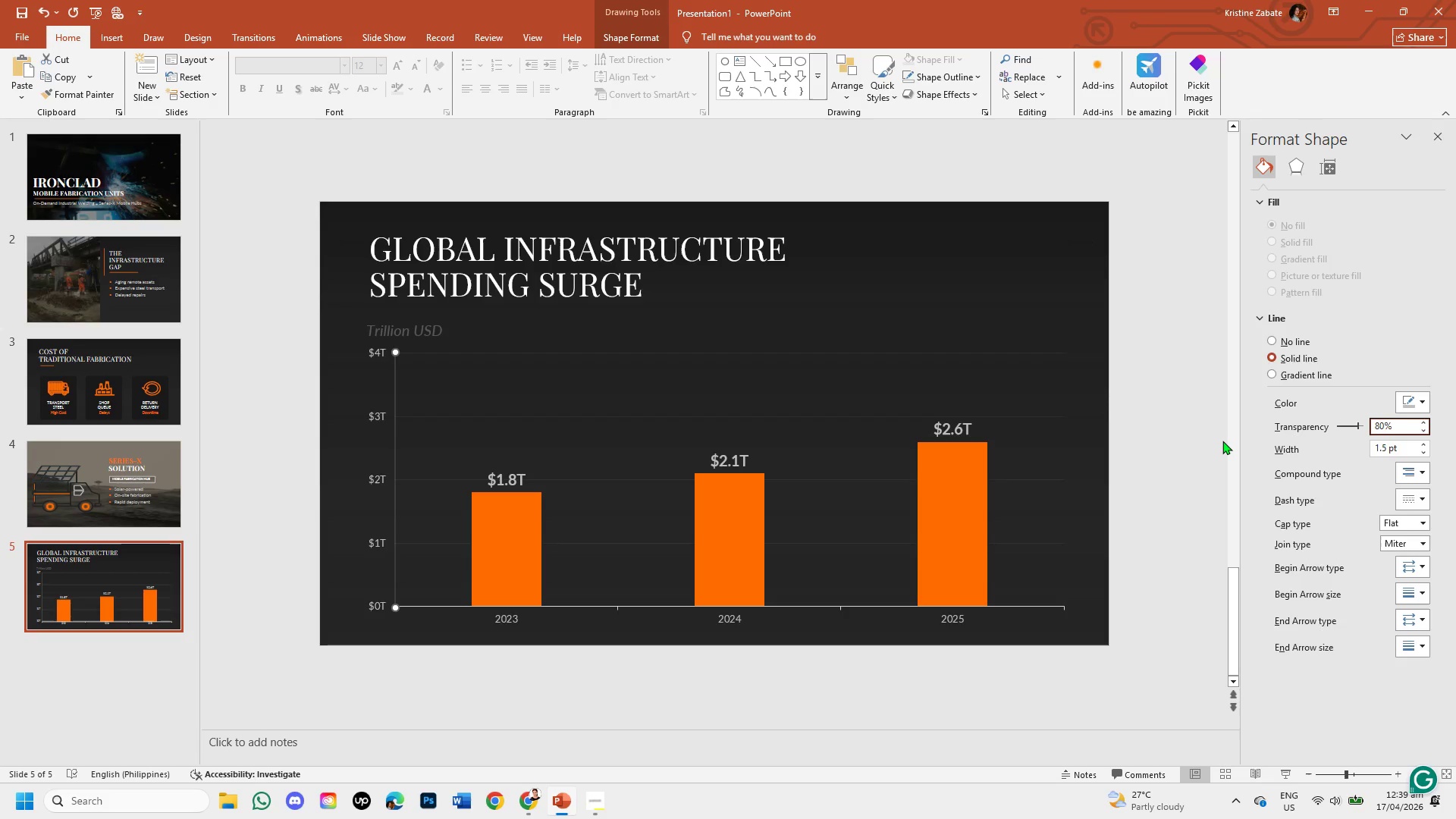 
key(Enter)
 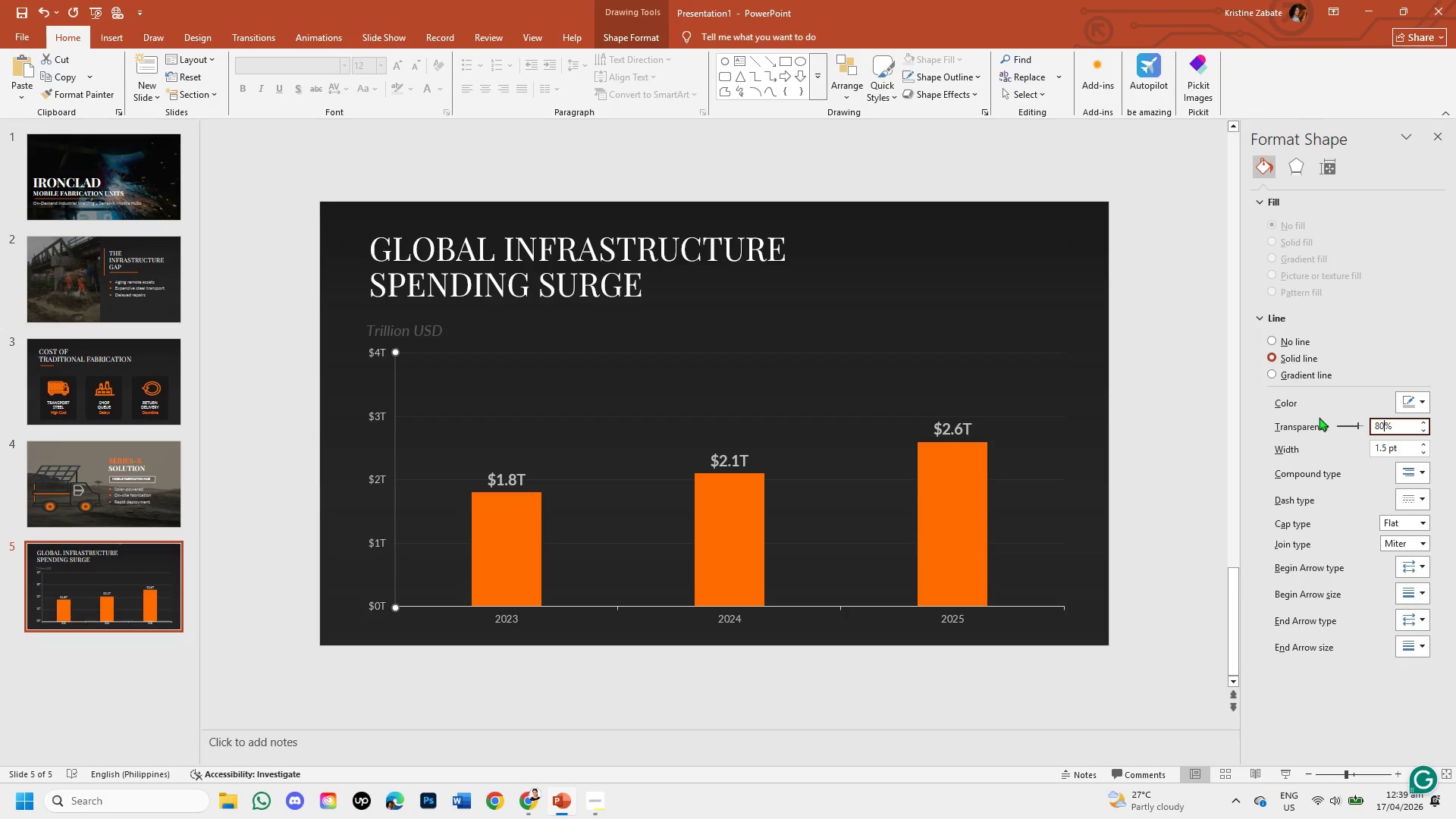 
key(Backspace)
 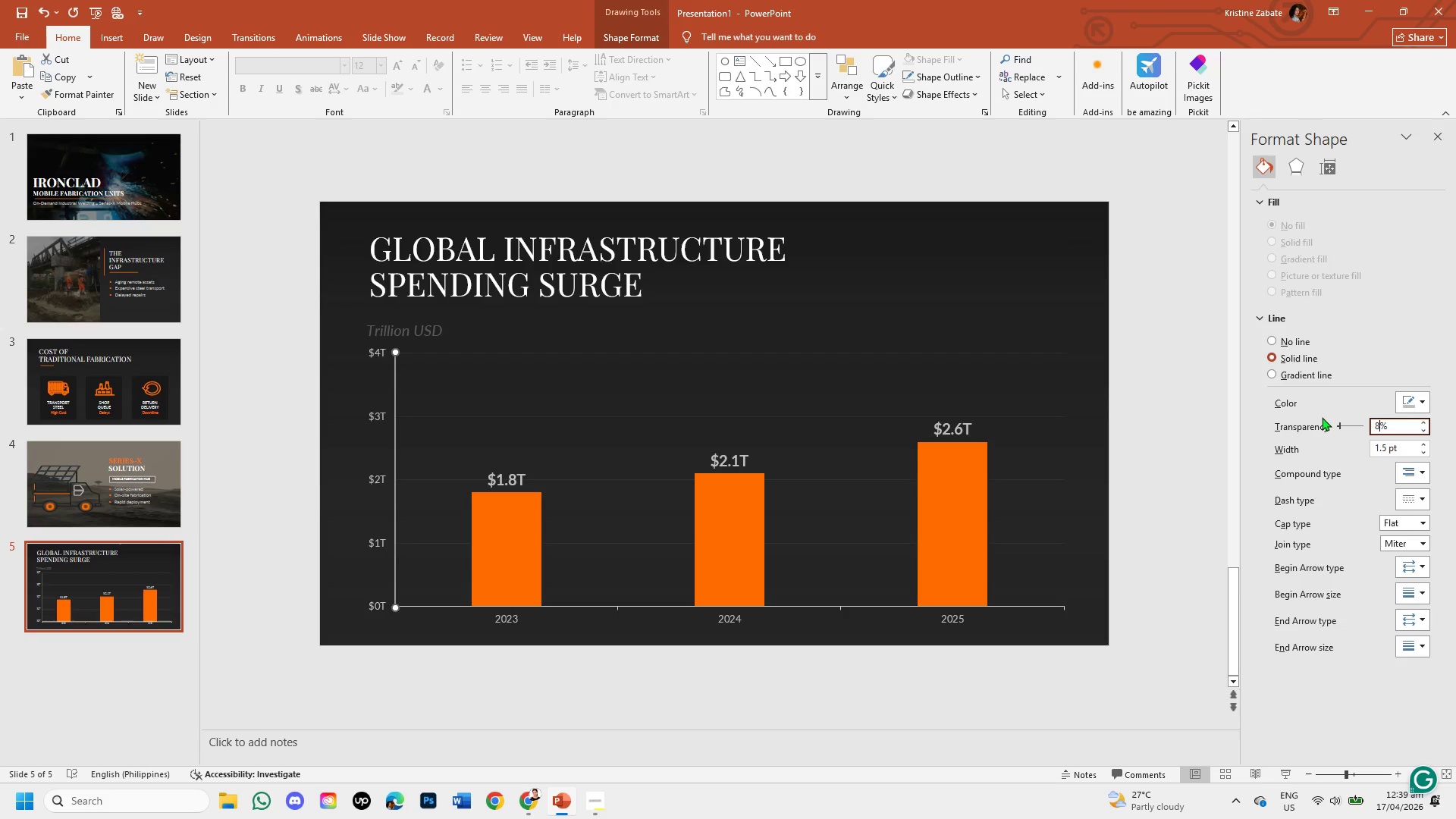 
key(Numpad5)
 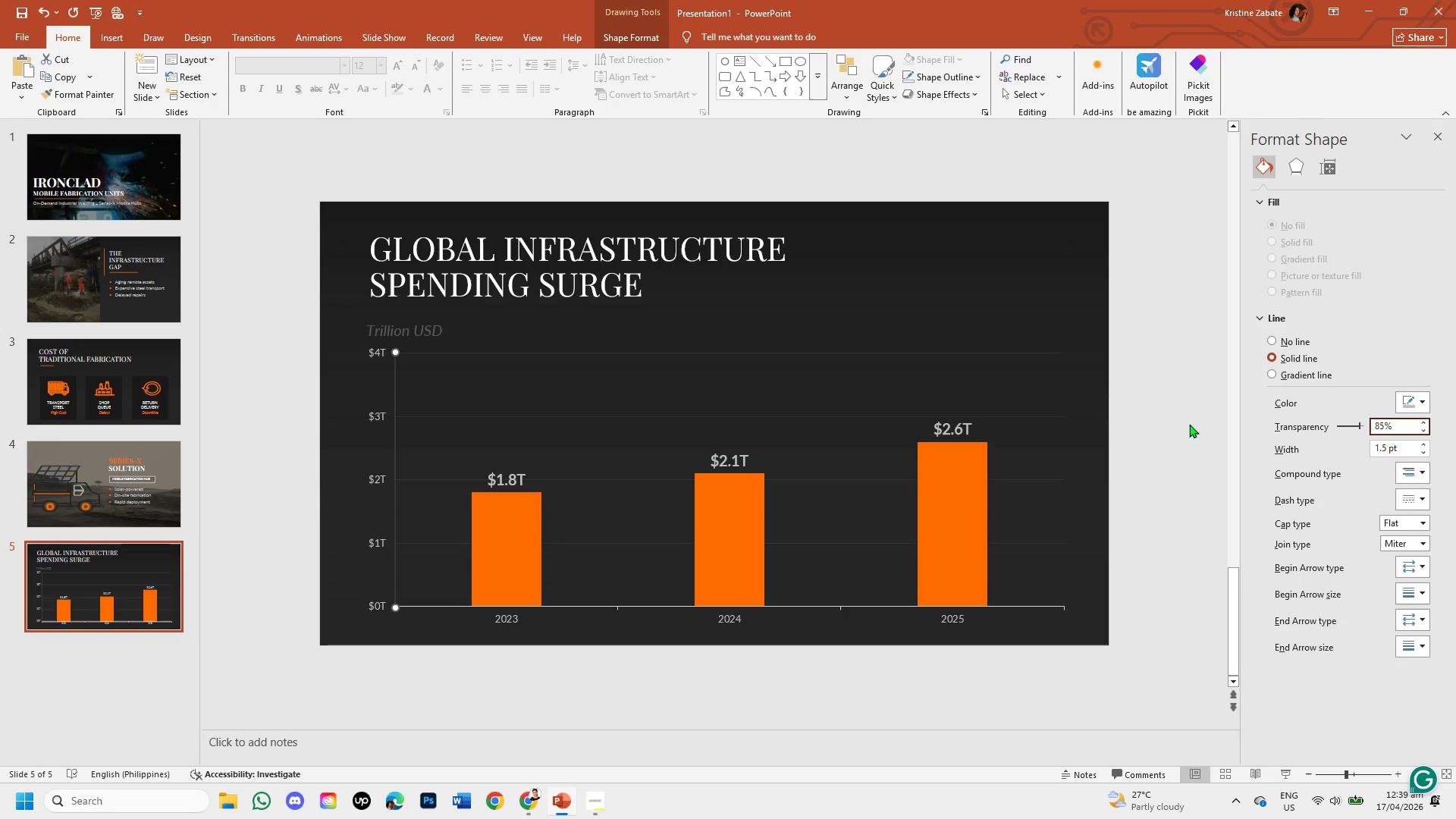 
left_click([1202, 392])
 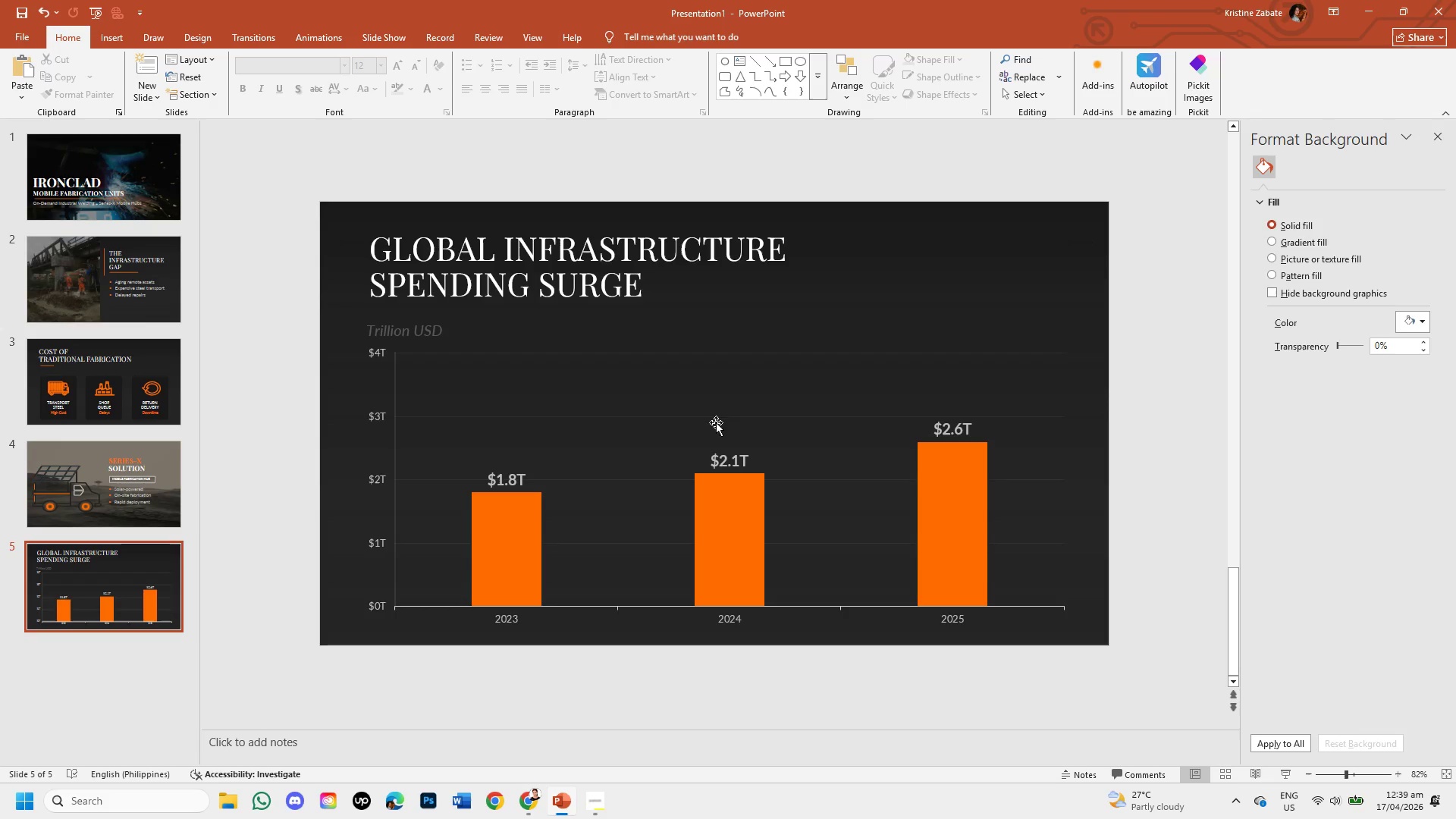 
wait(6.53)
 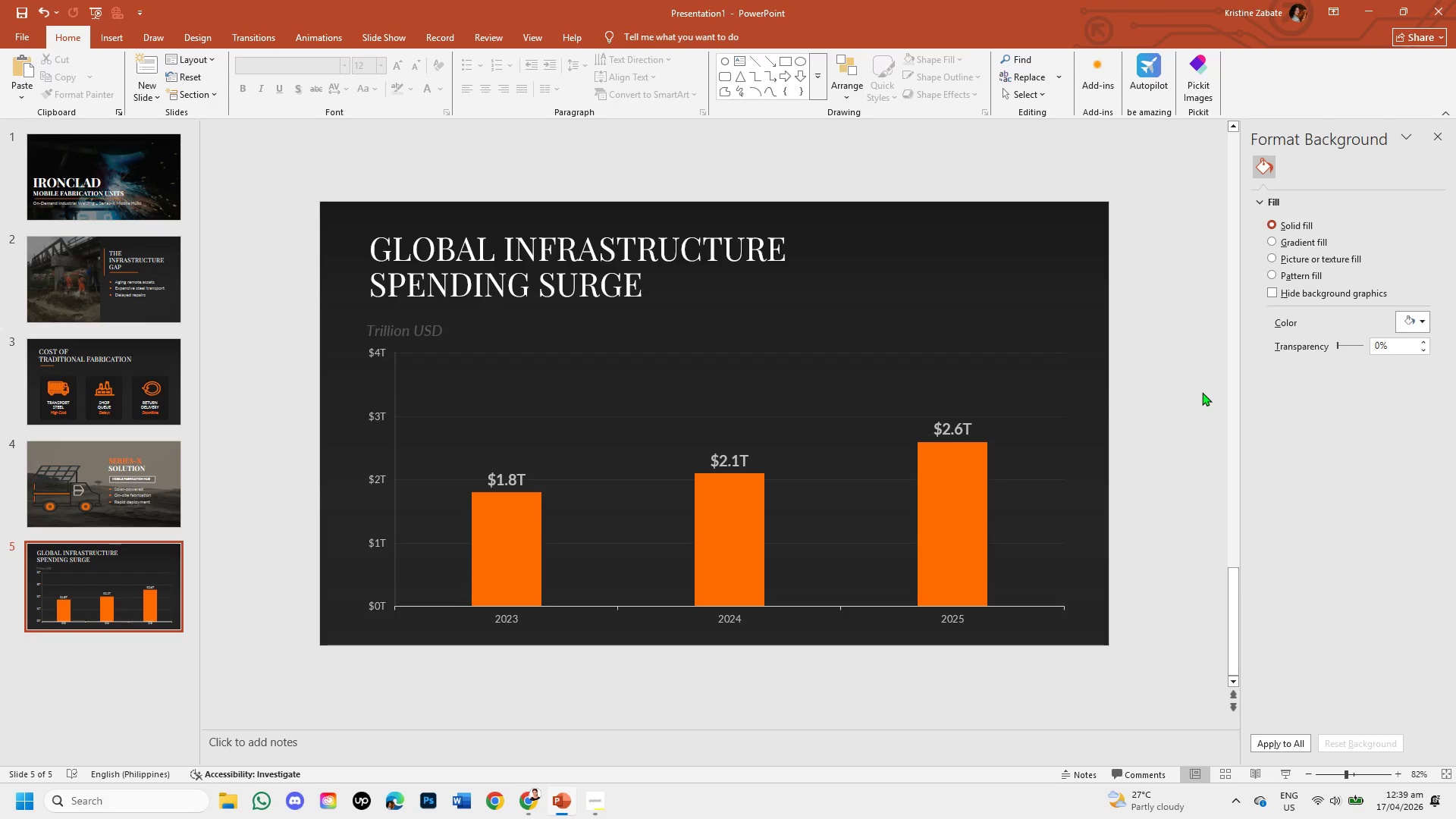 
left_click([161, 557])
 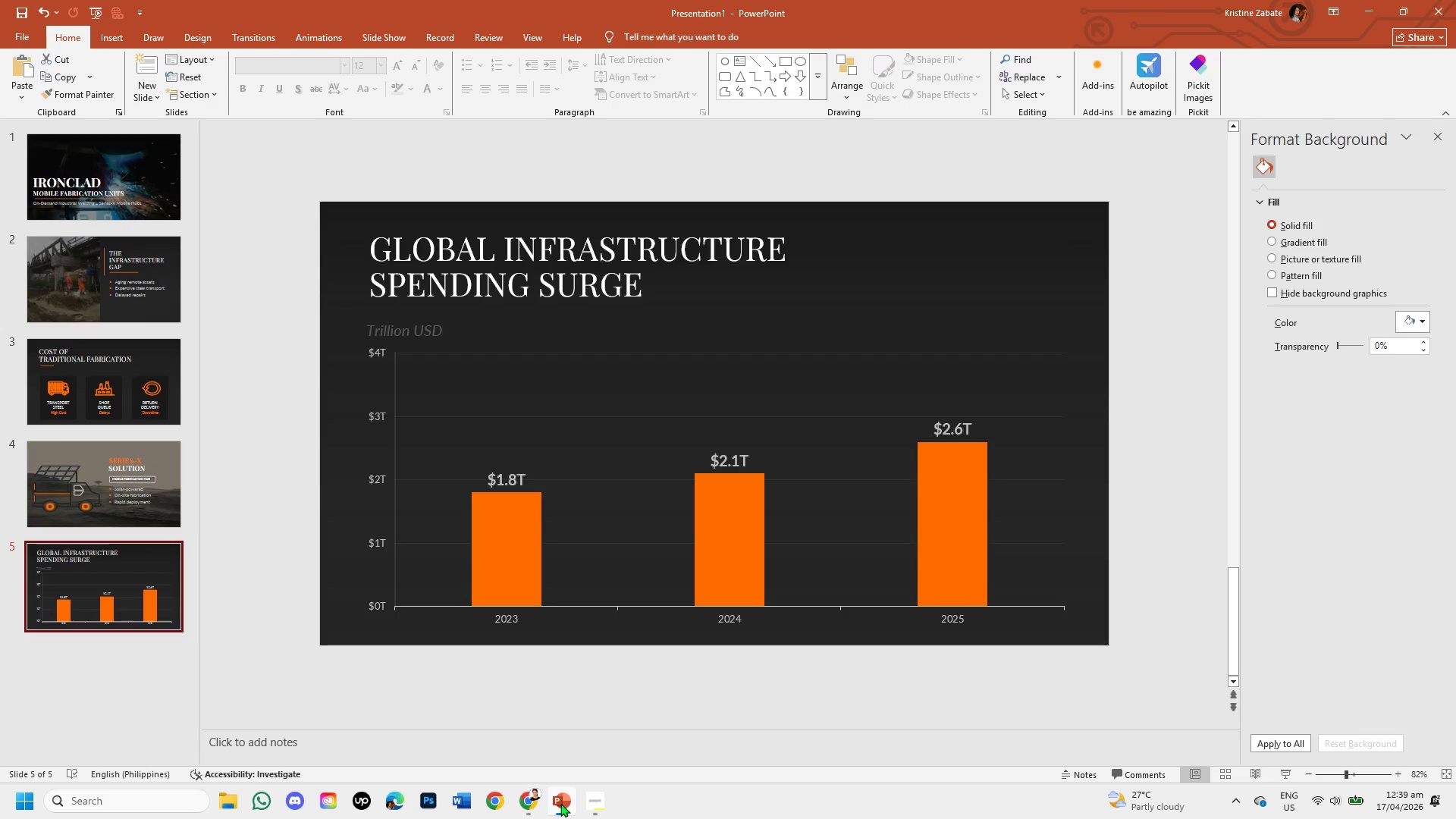 
left_click([577, 805])
 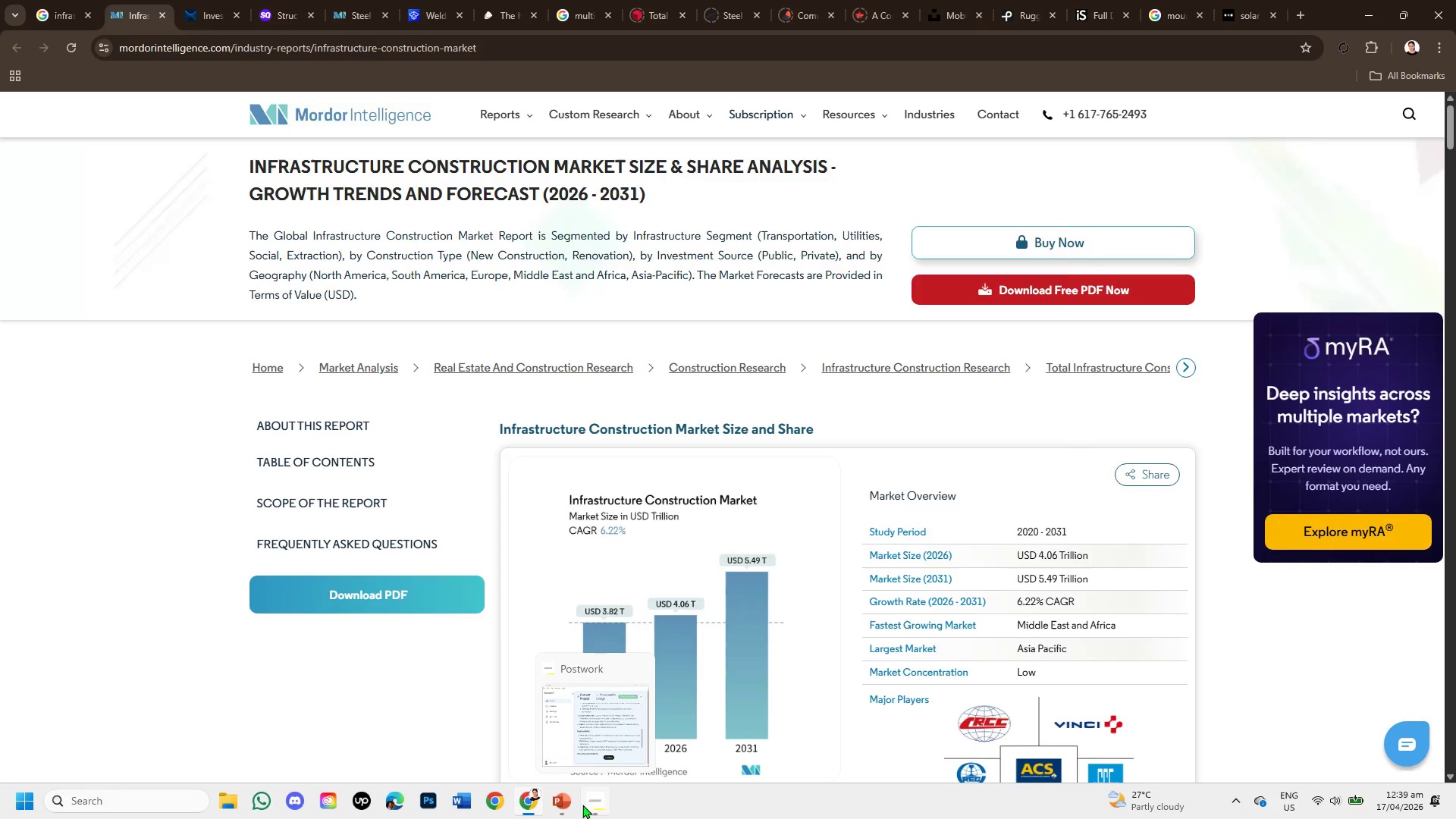 
left_click([582, 805])